 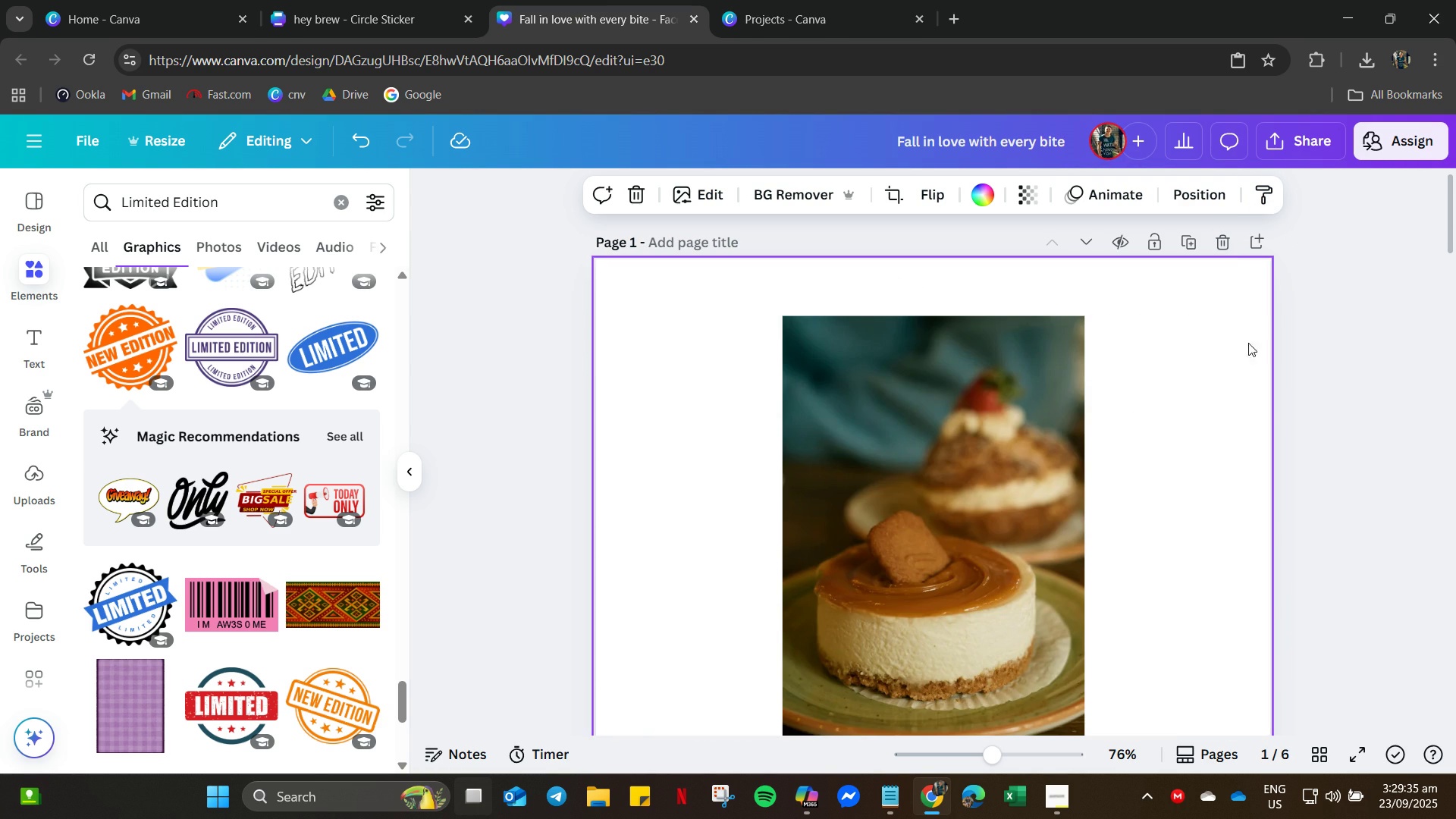 
left_click([1225, 240])
 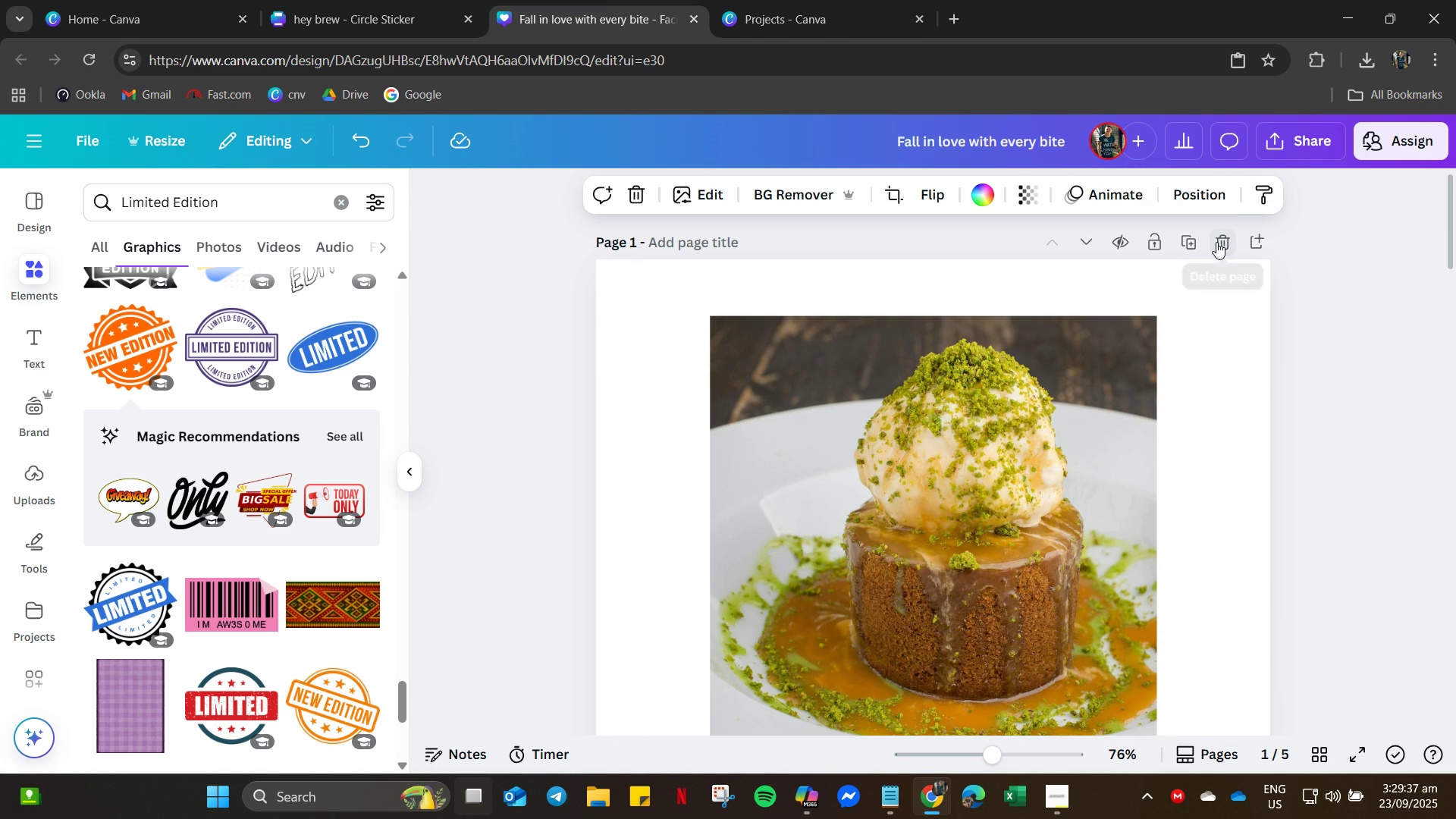 
left_click([1216, 242])
 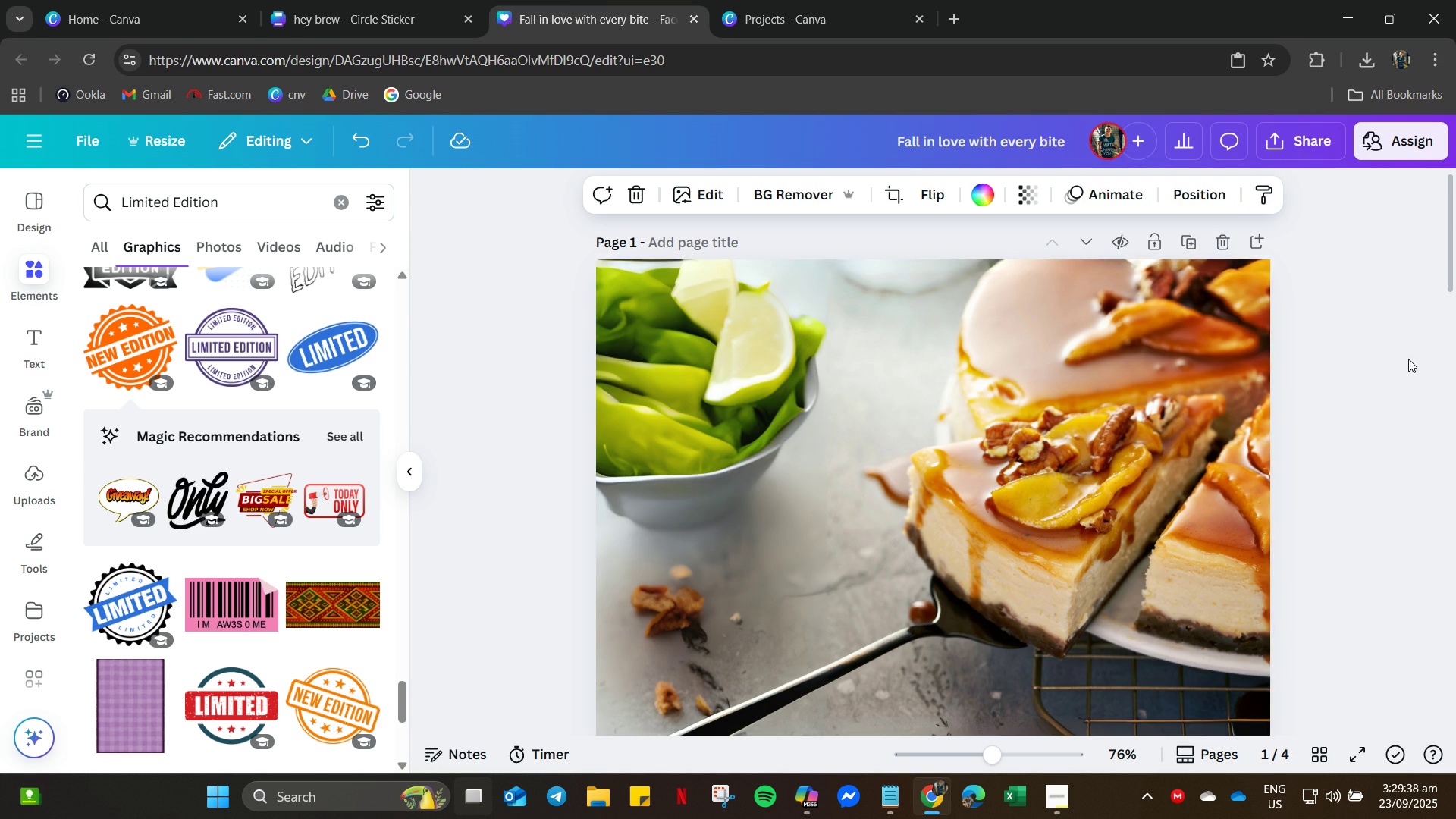 
left_click([1401, 351])
 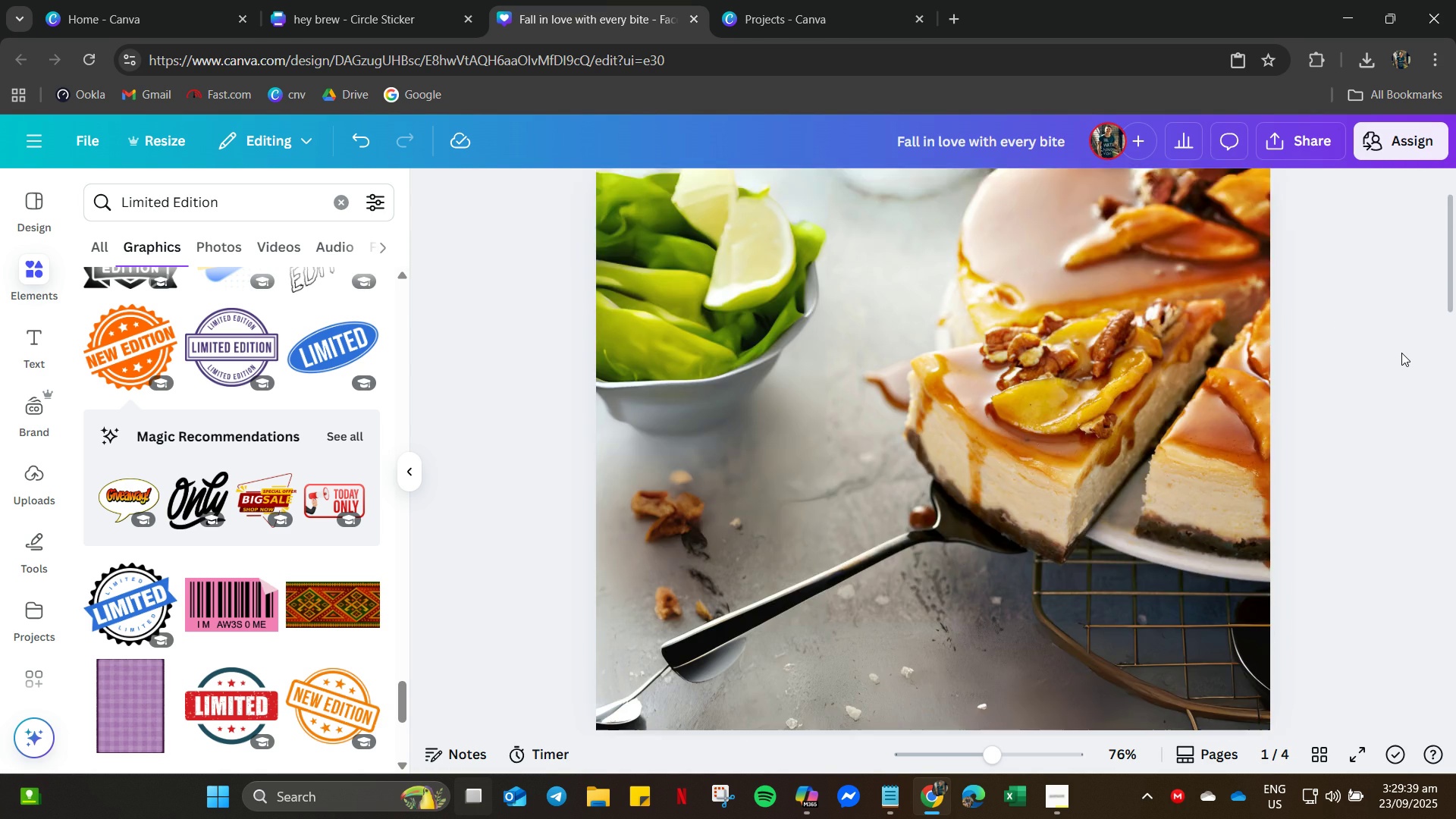 
scroll: coordinate [1369, 488], scroll_direction: down, amount: 26.0
 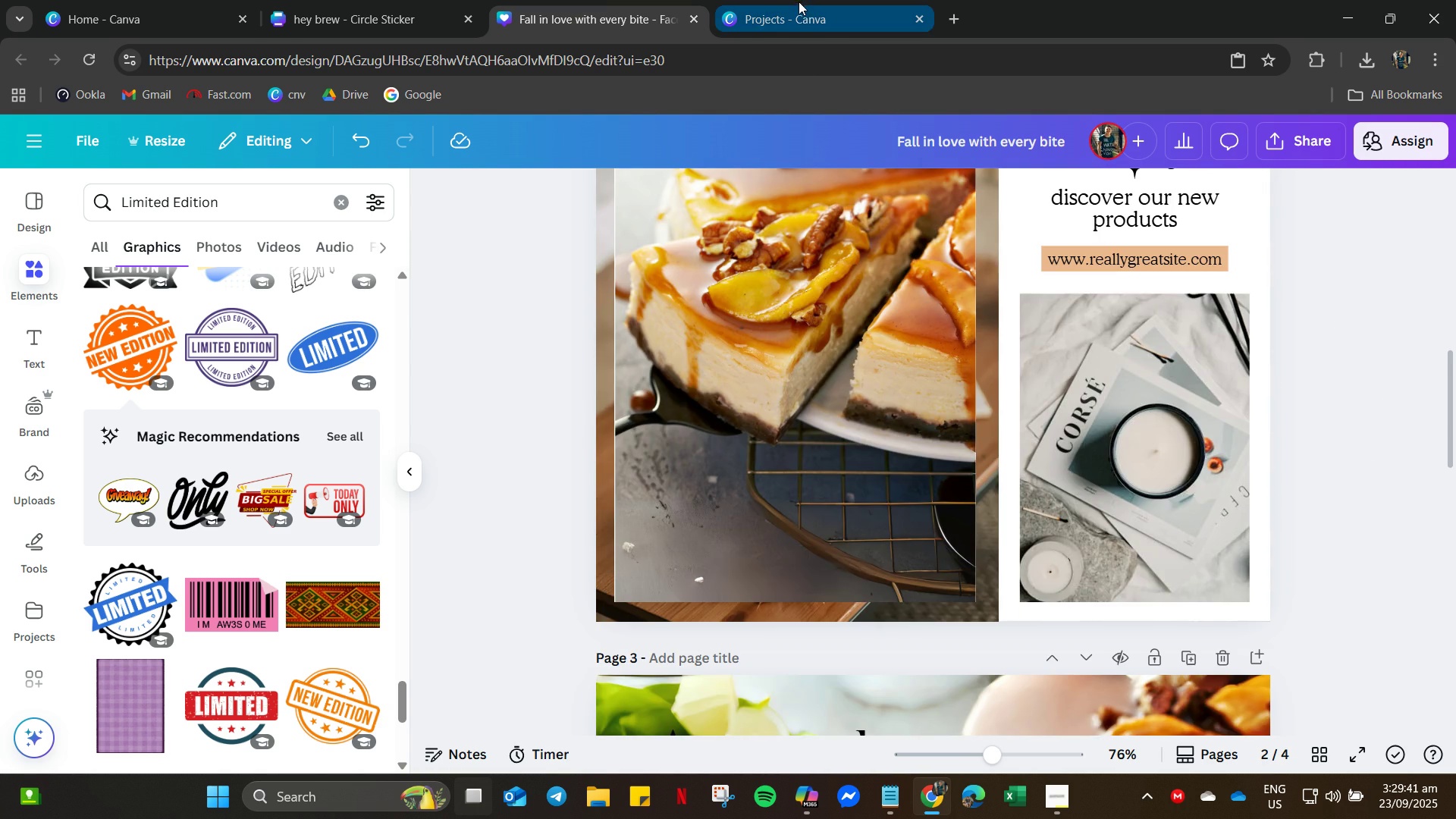 
left_click([800, 4])
 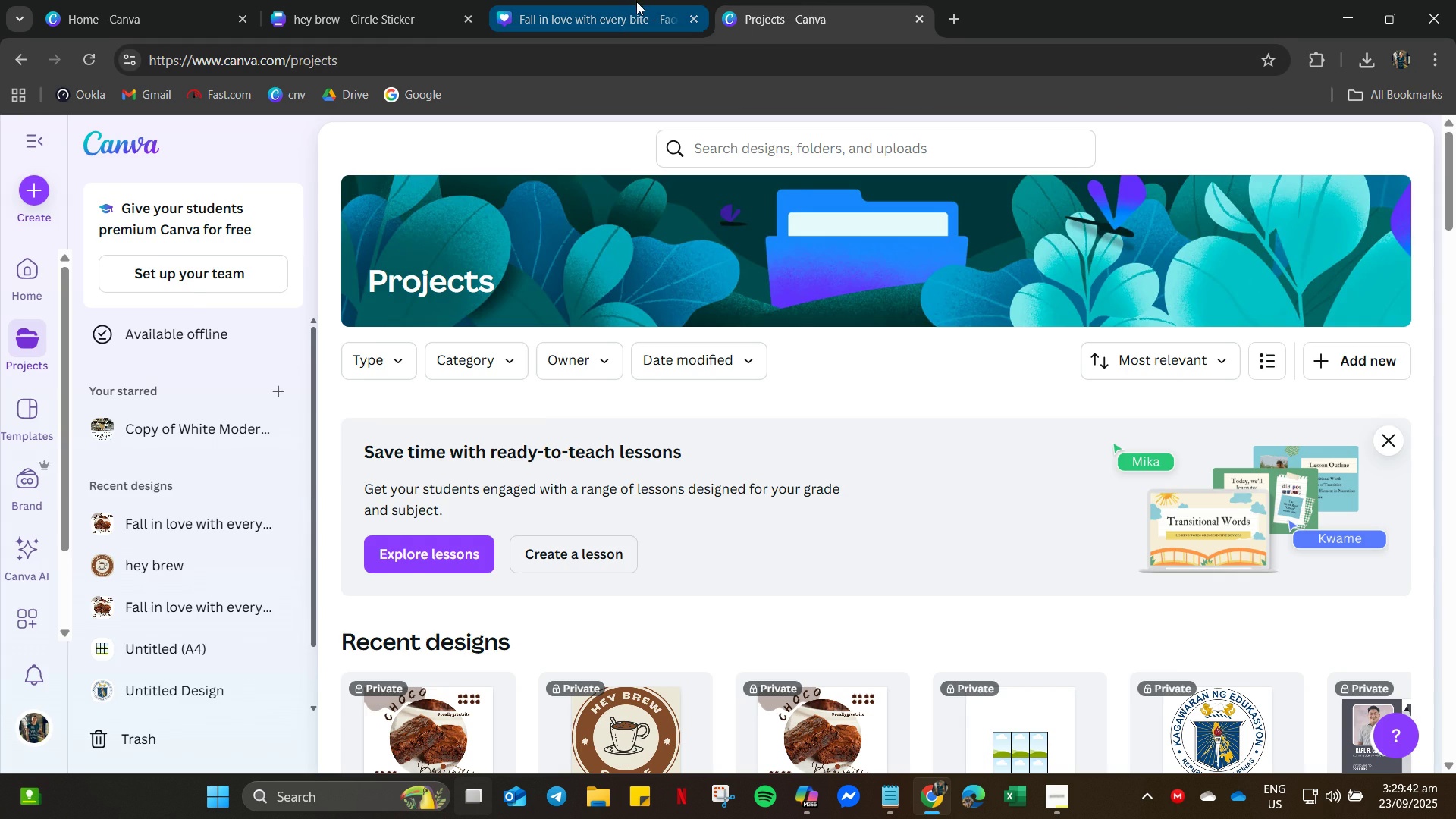 
left_click([636, 2])
 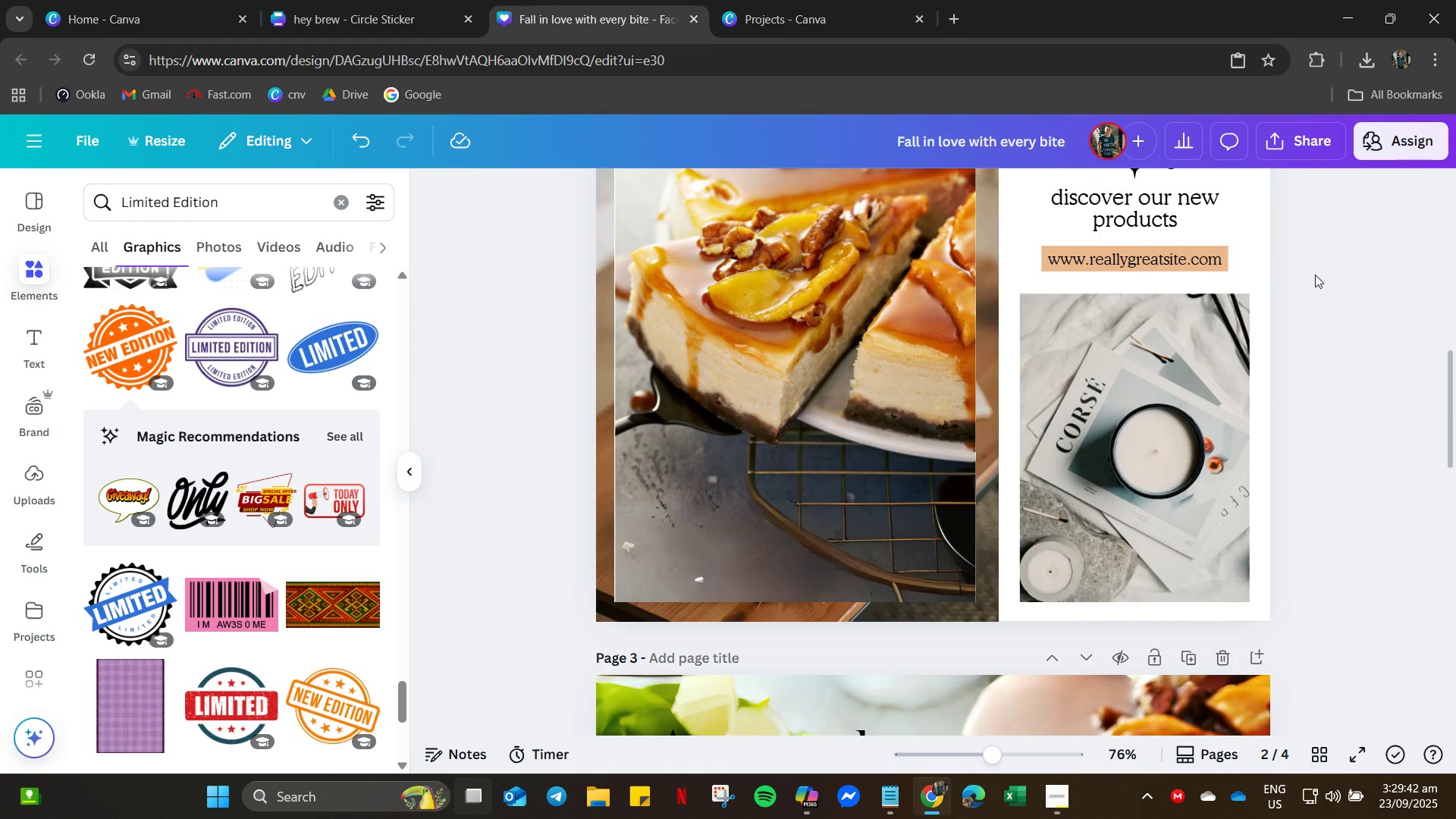 
scroll: coordinate [1247, 231], scroll_direction: up, amount: 7.0
 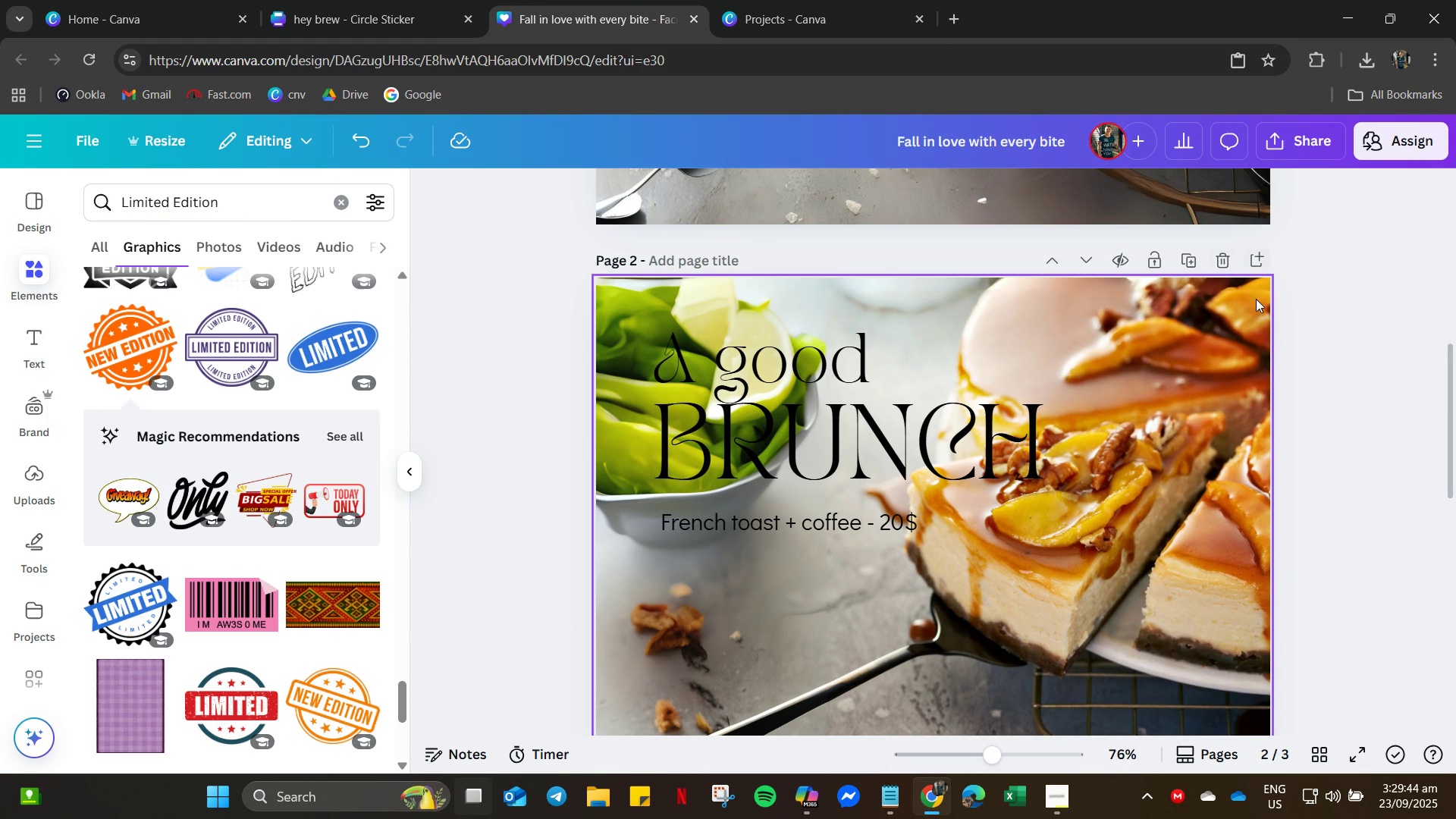 
scroll: coordinate [1241, 335], scroll_direction: down, amount: 1.0
 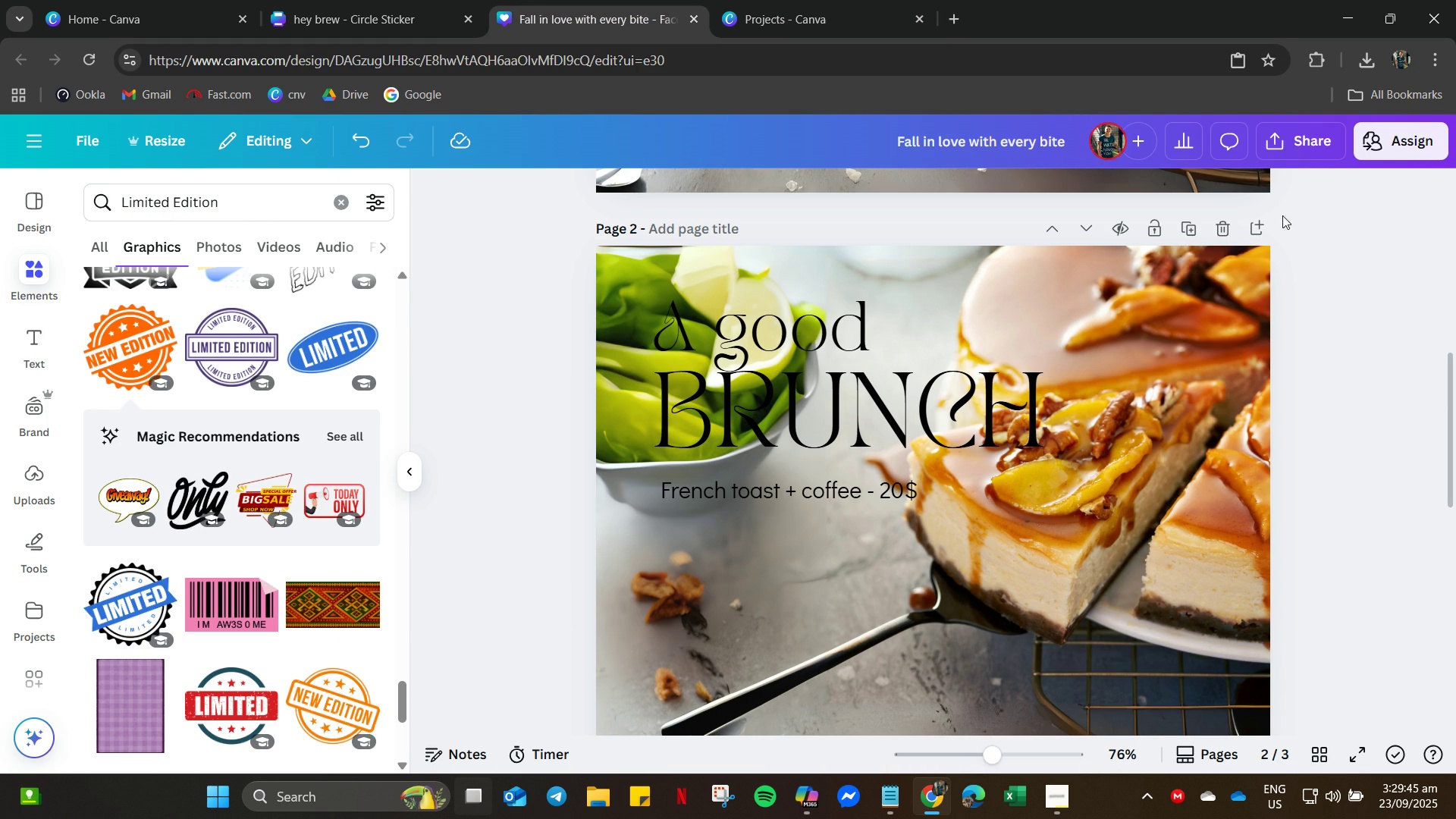 
mouse_move([1231, 231])
 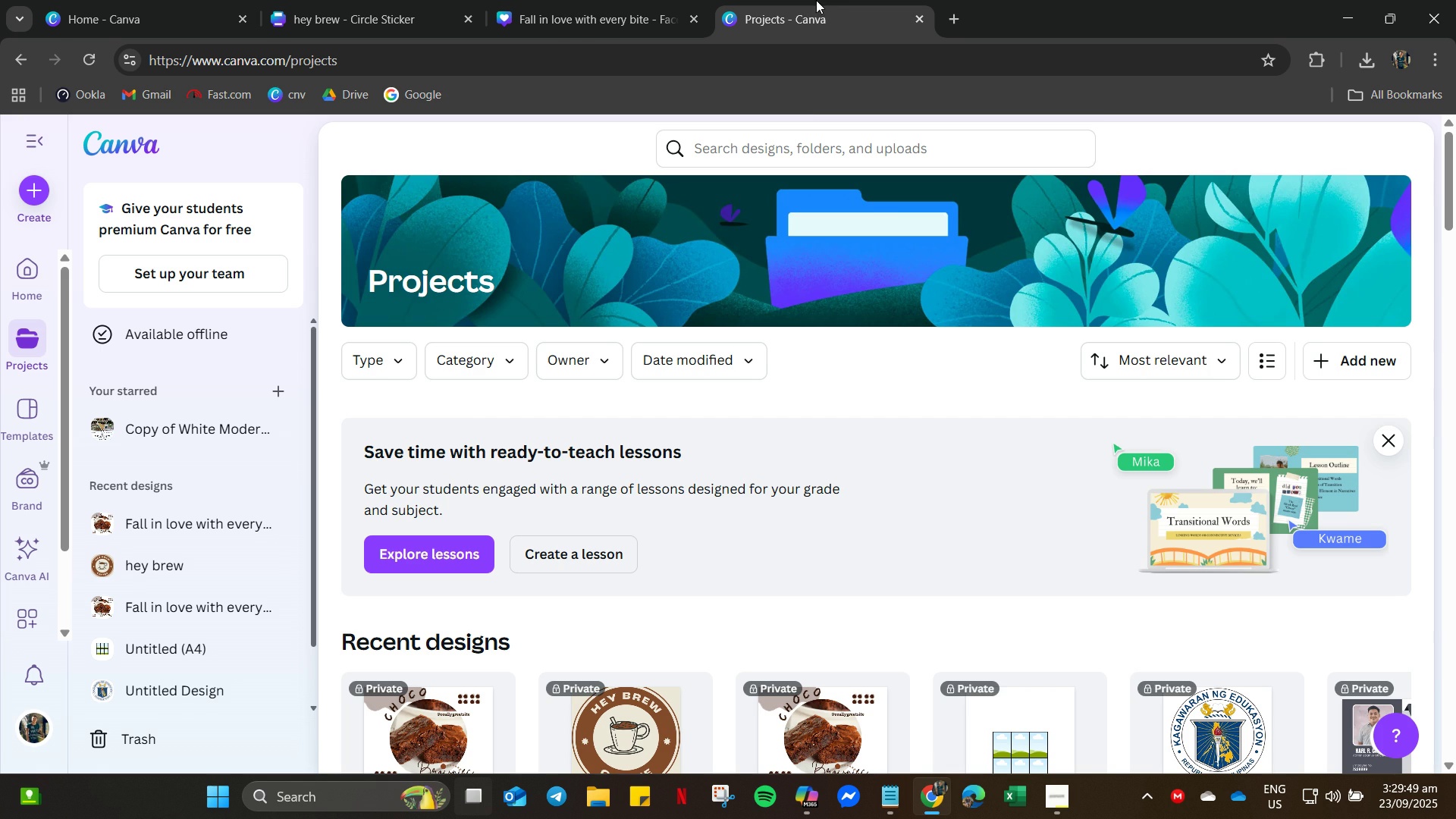 
scroll: coordinate [739, 527], scroll_direction: down, amount: 6.0
 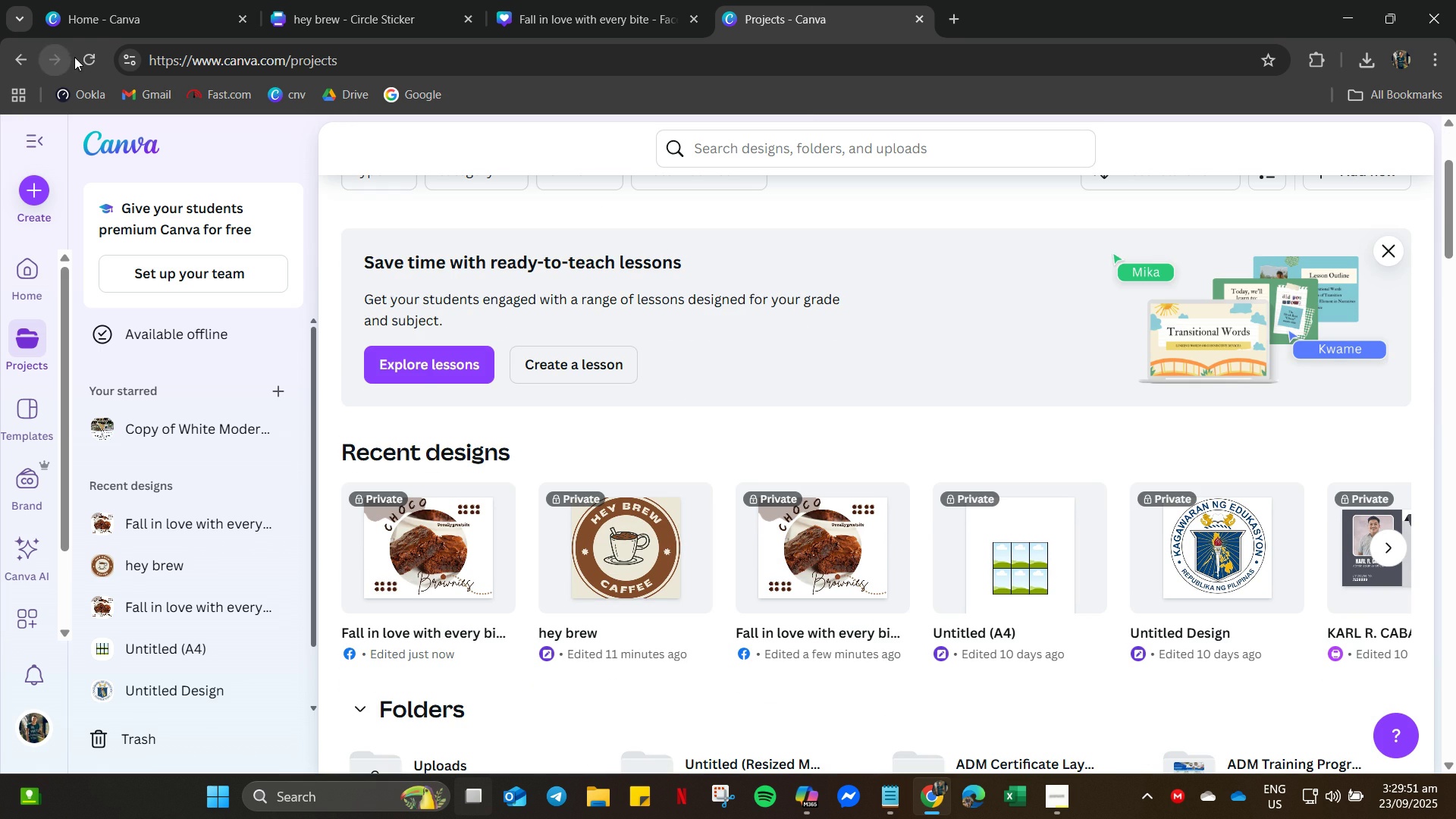 
left_click([124, 66])
 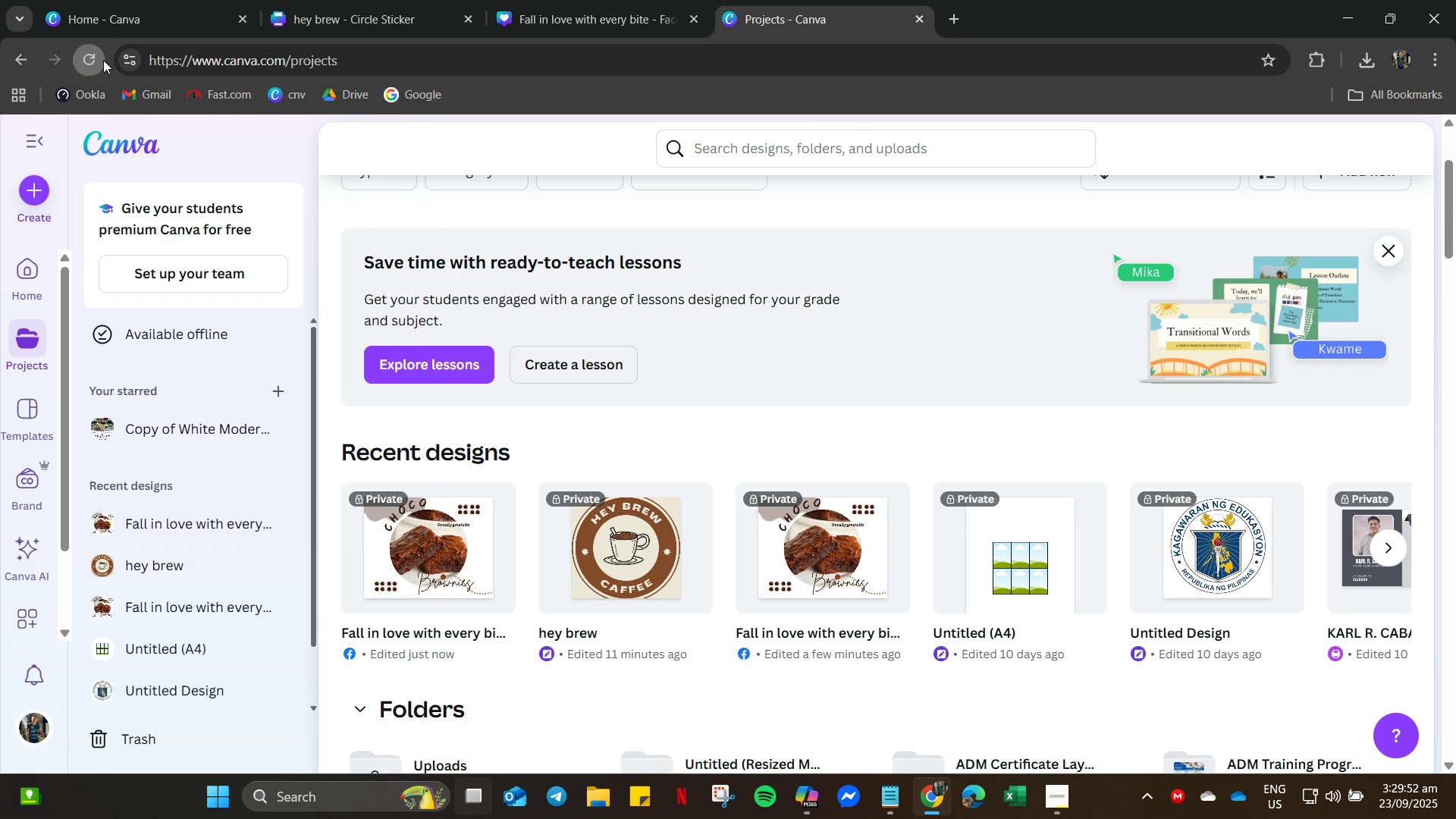 
left_click([103, 60])
 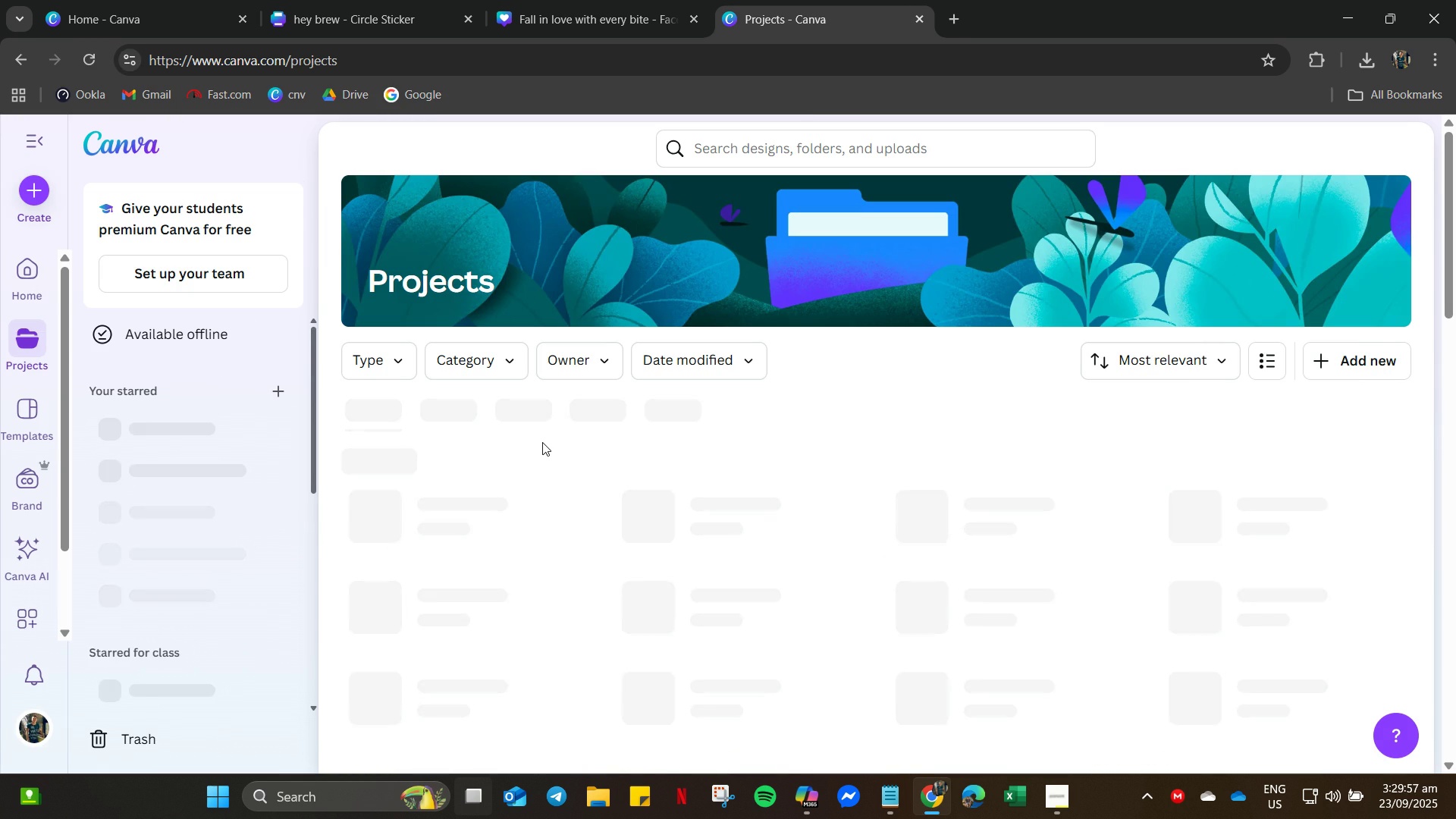 
wait(5.71)
 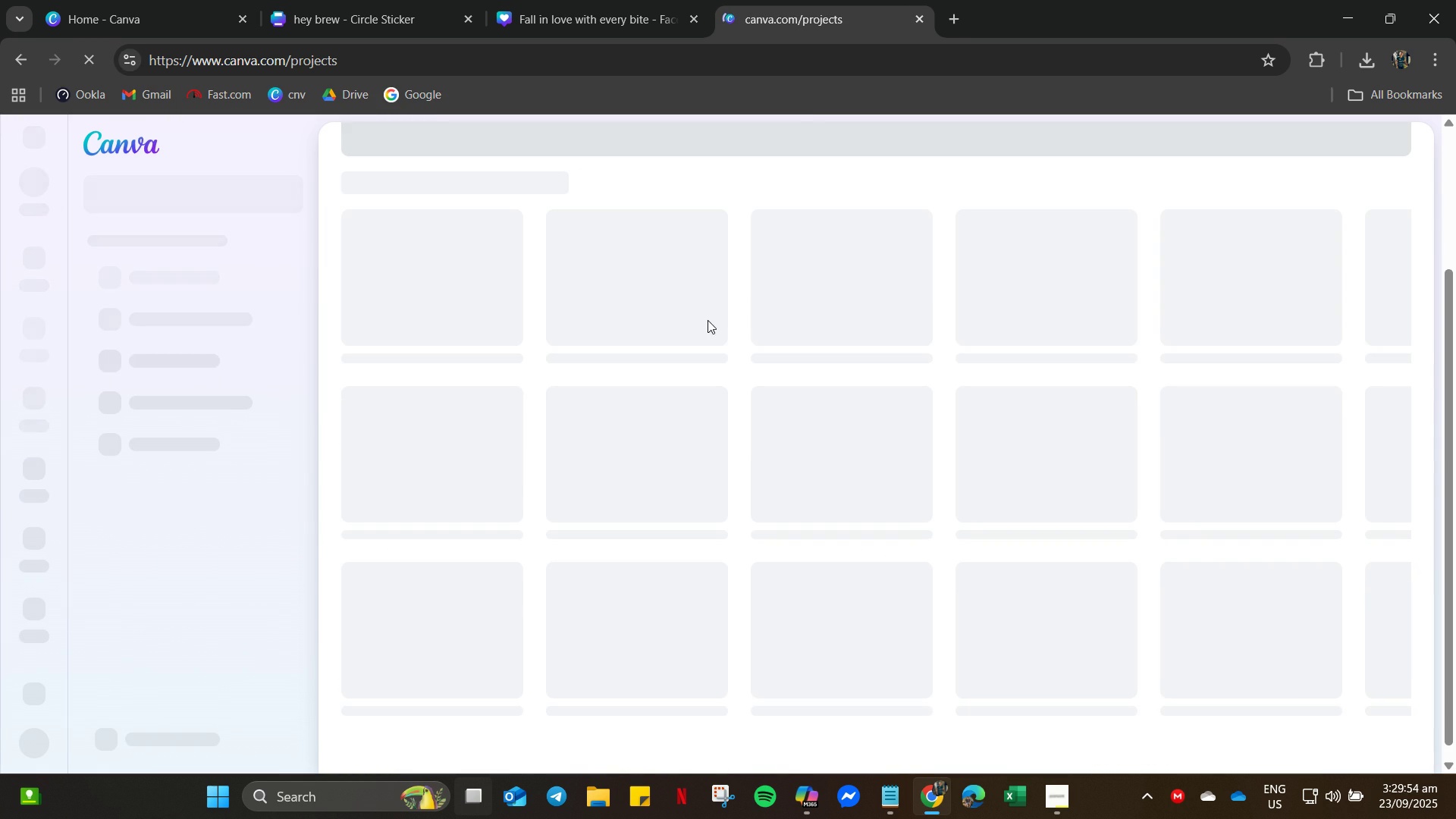 
scroll: coordinate [547, 526], scroll_direction: down, amount: 5.0
 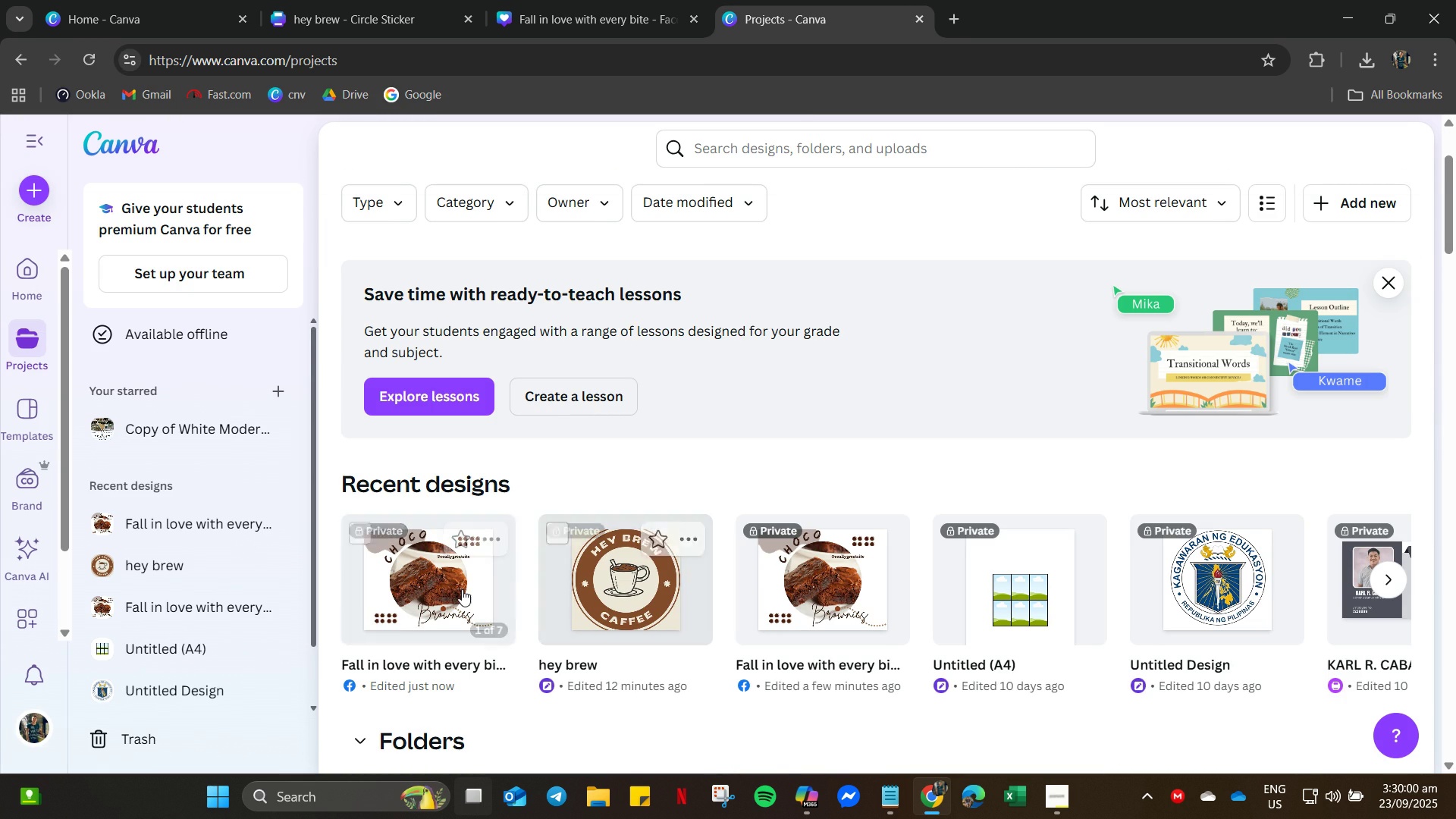 
left_click([462, 589])
 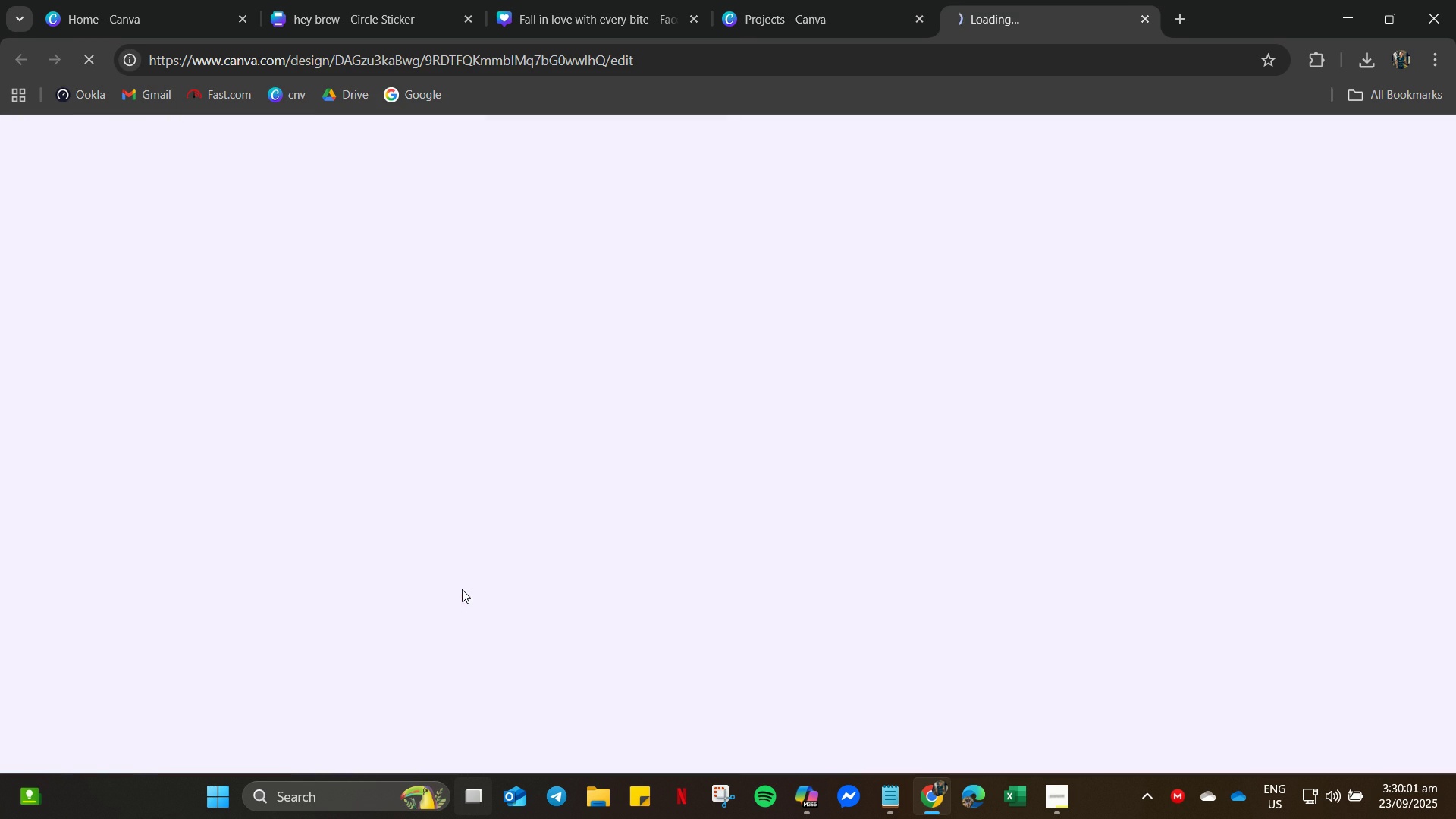 
left_click([462, 589])
 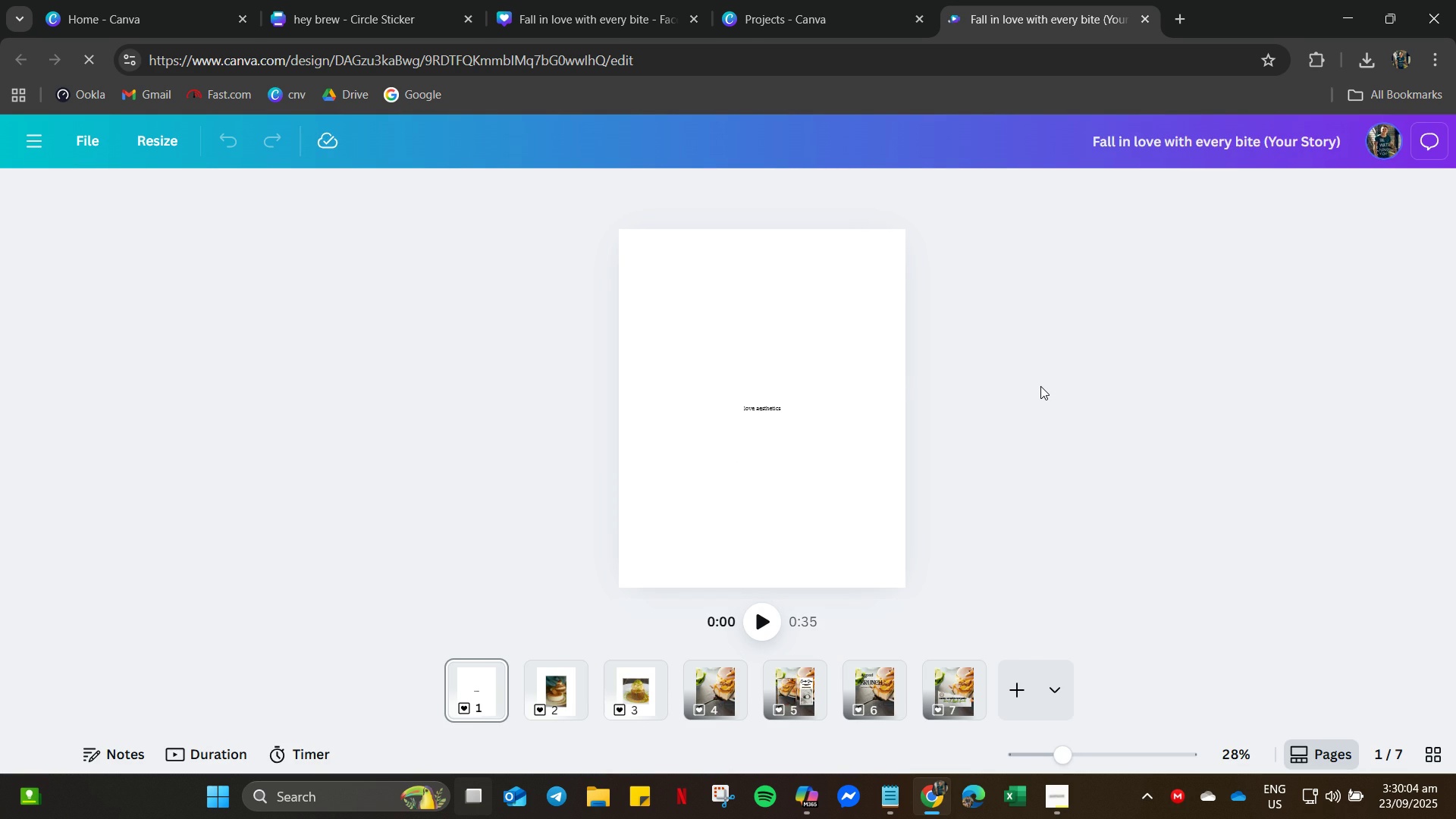 
left_click([956, 677])
 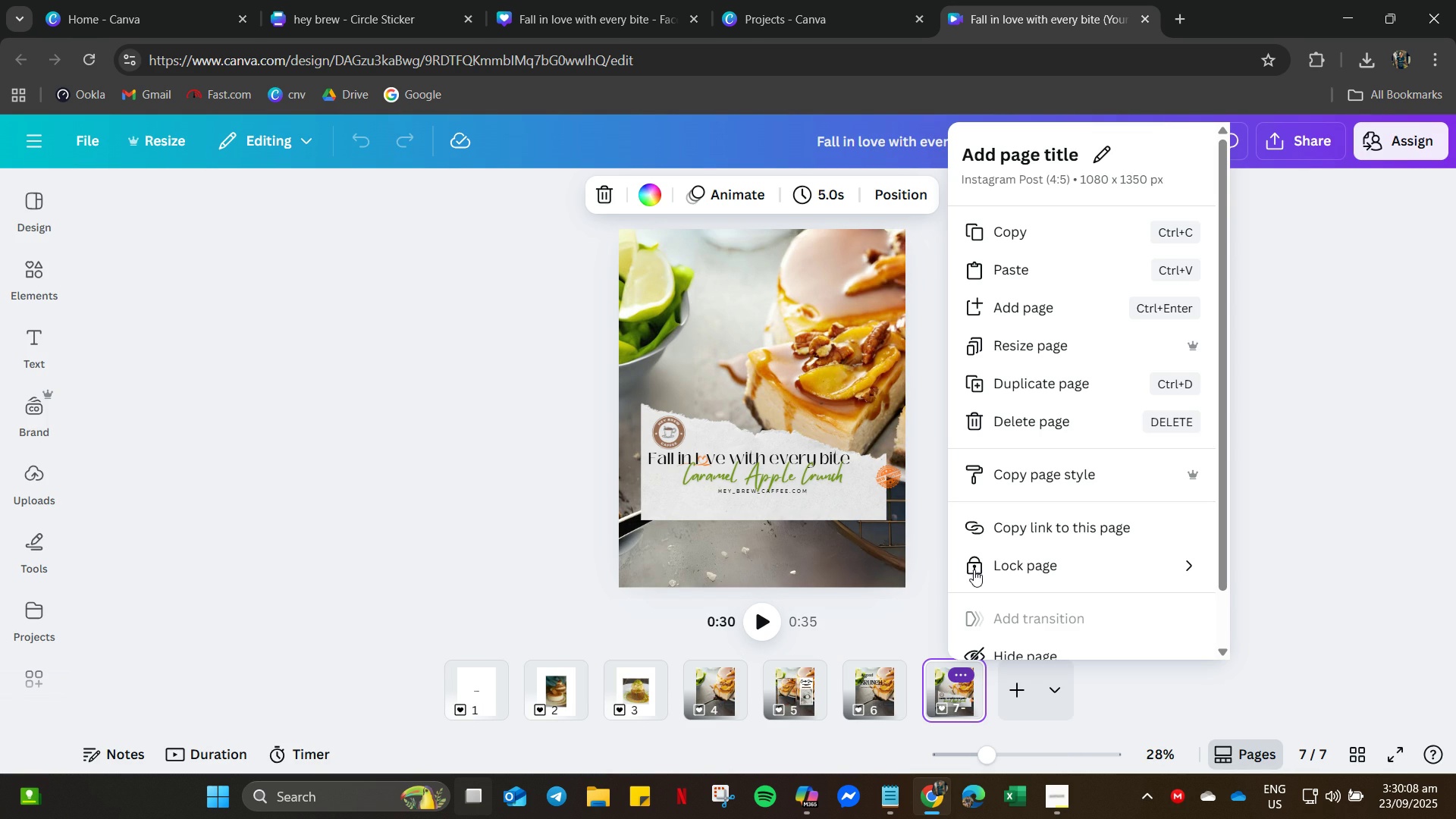 
left_click([1357, 384])
 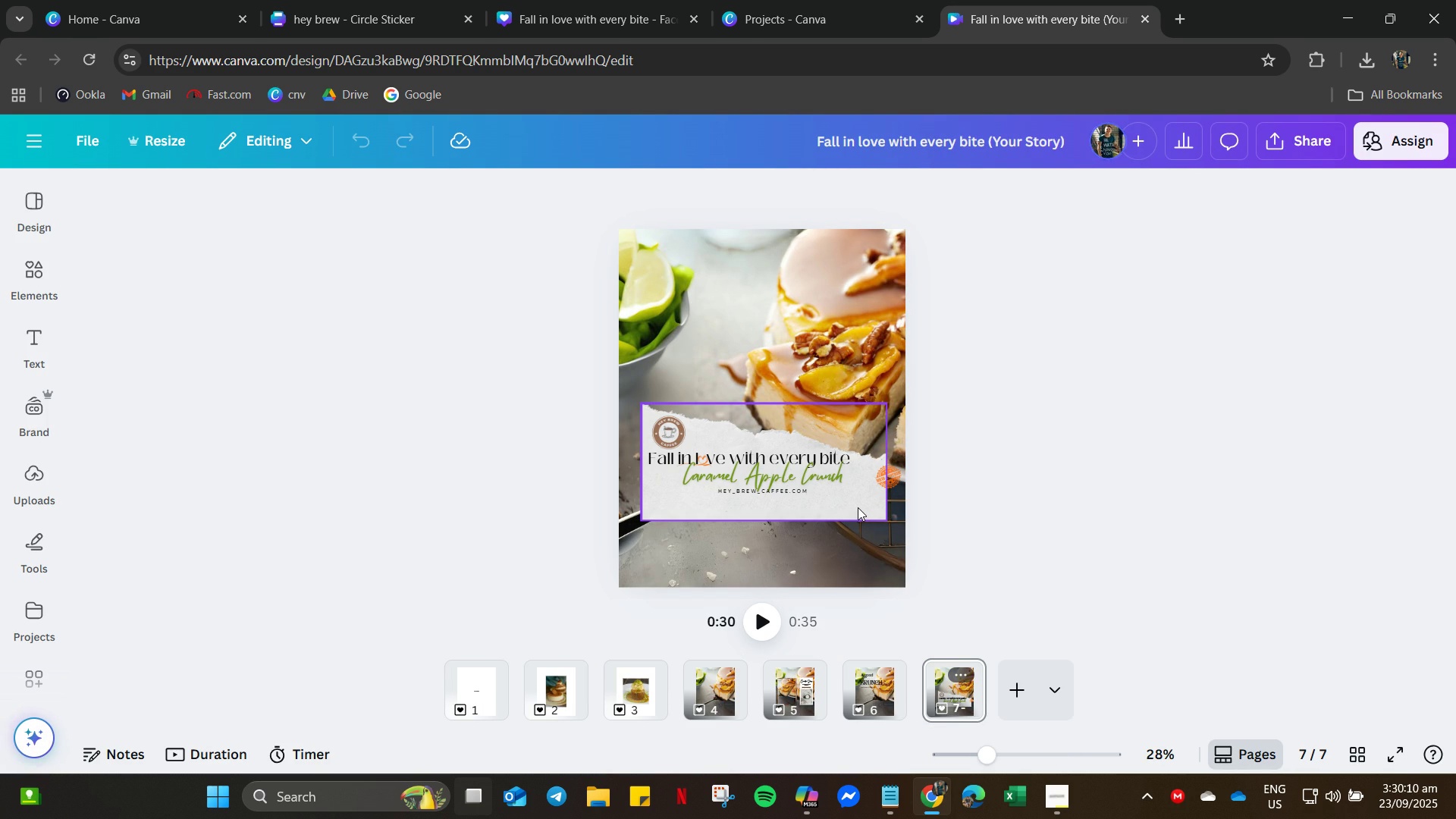 
left_click([858, 507])